 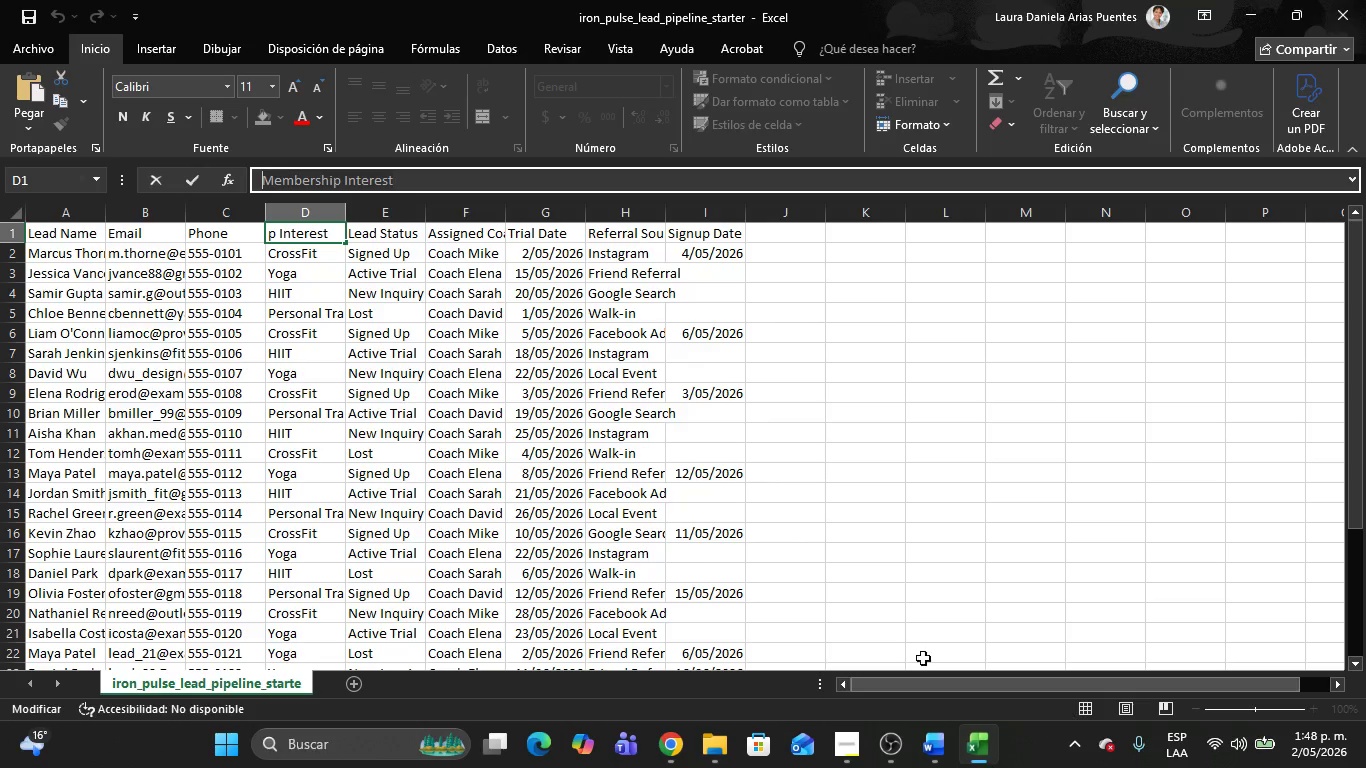 
left_click([389, 239])
 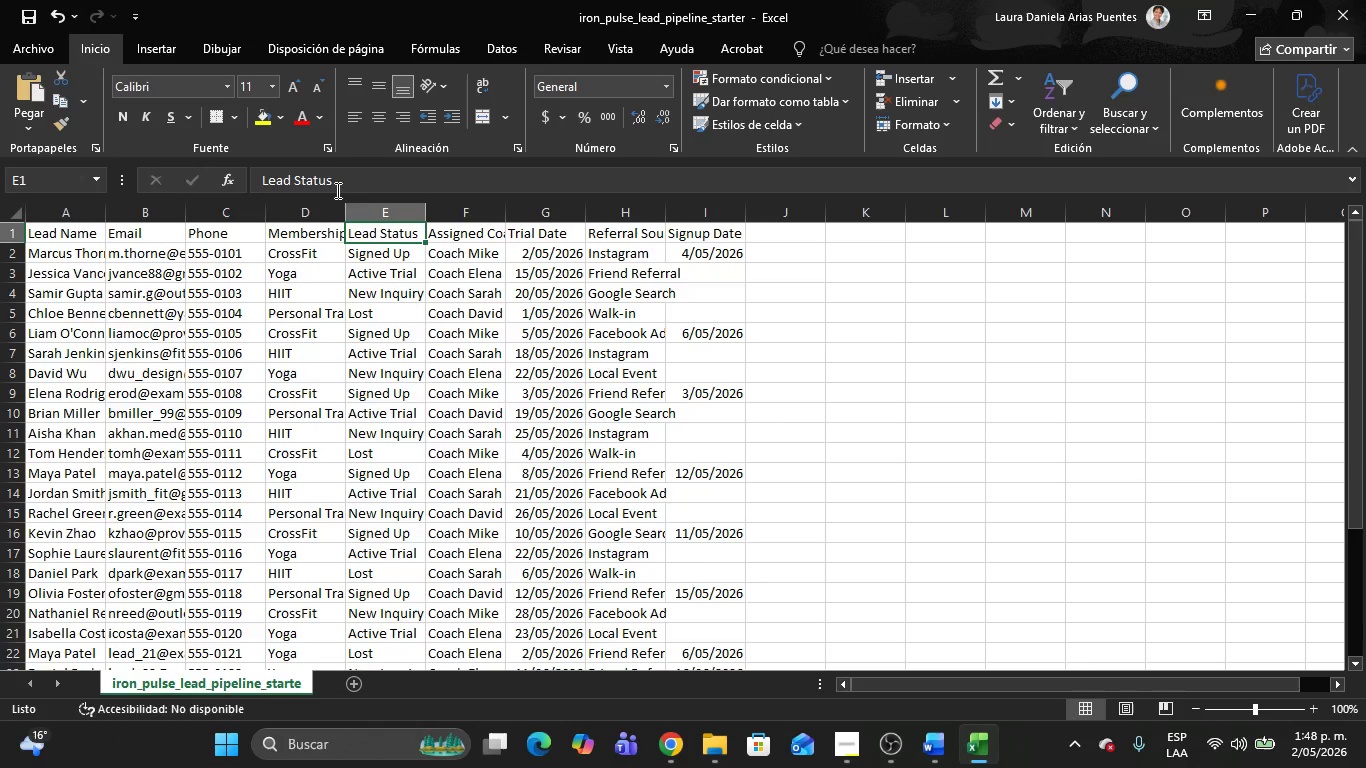 
left_click_drag(start_coordinate=[331, 183], to_coordinate=[231, 179])
 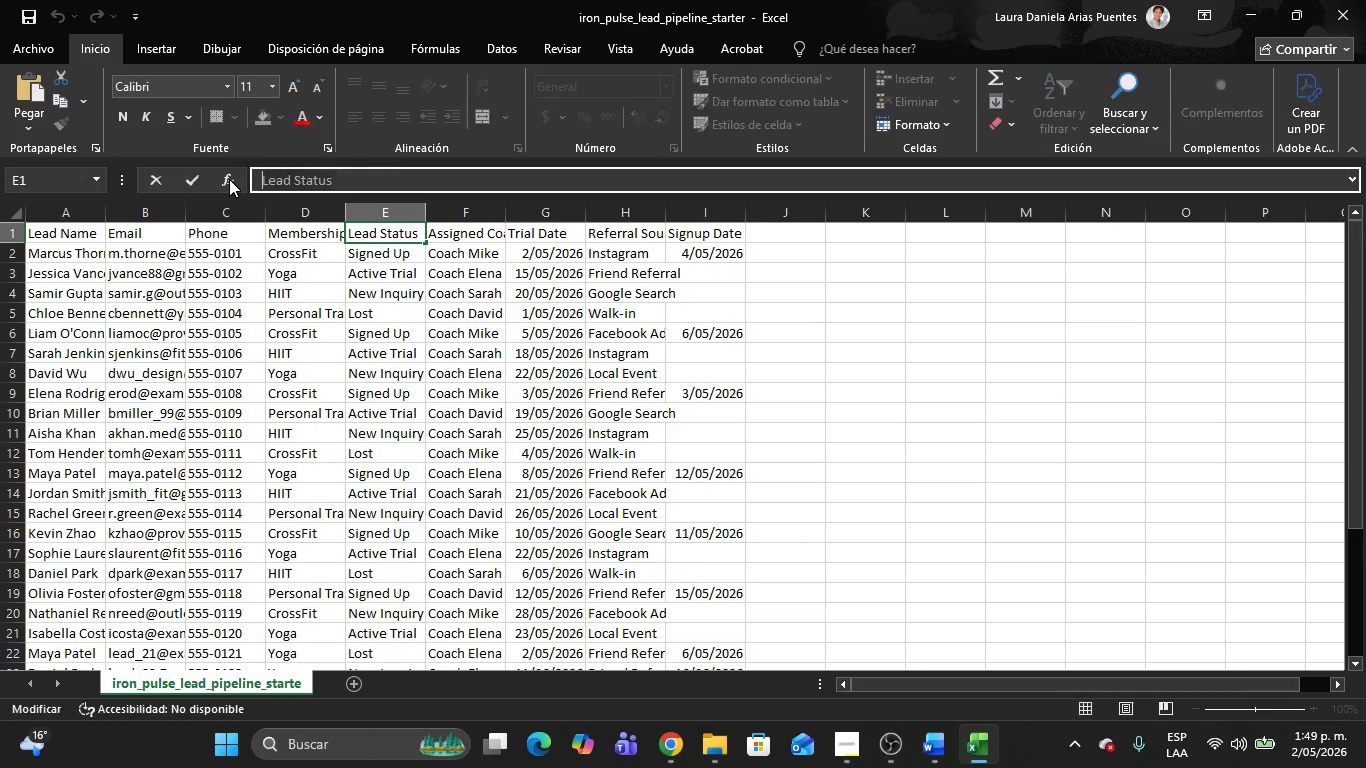 
key(Control+C)
 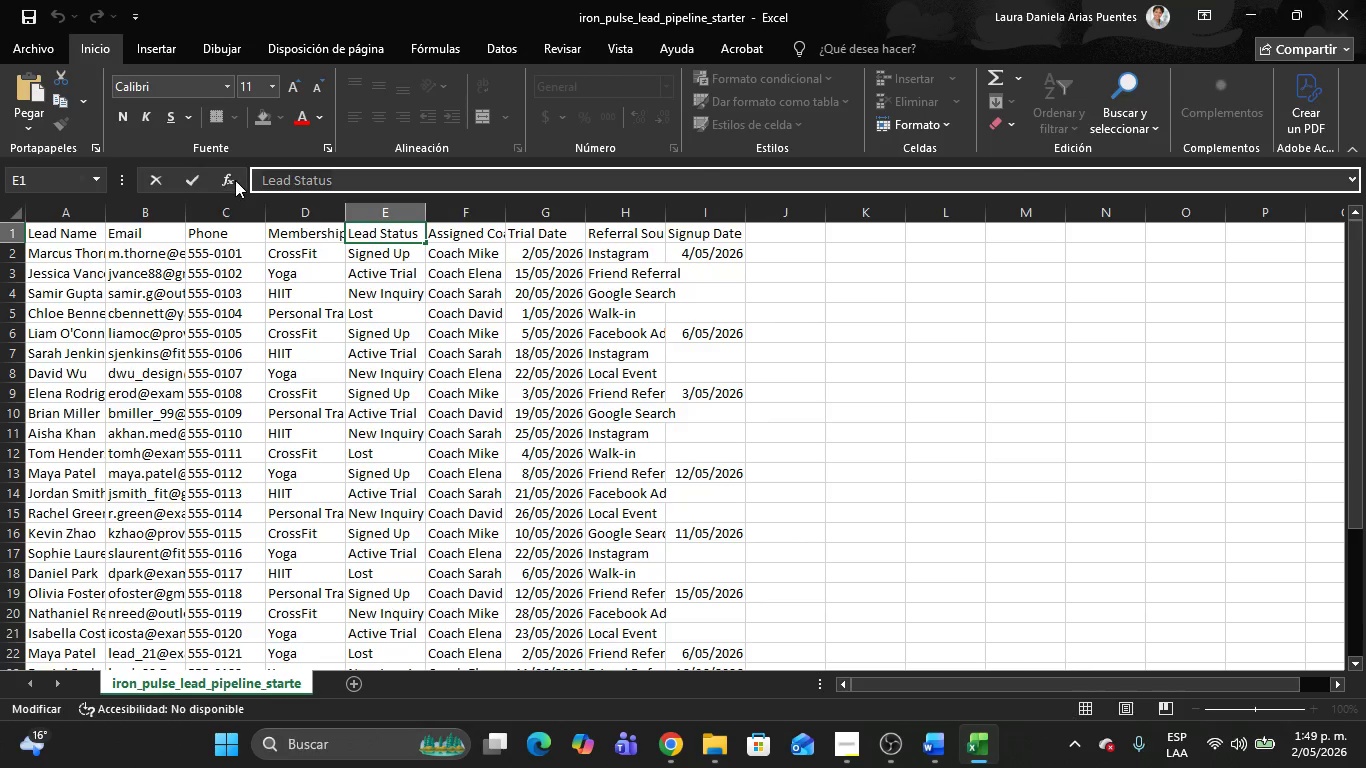 
key(Alt+AltLeft)
 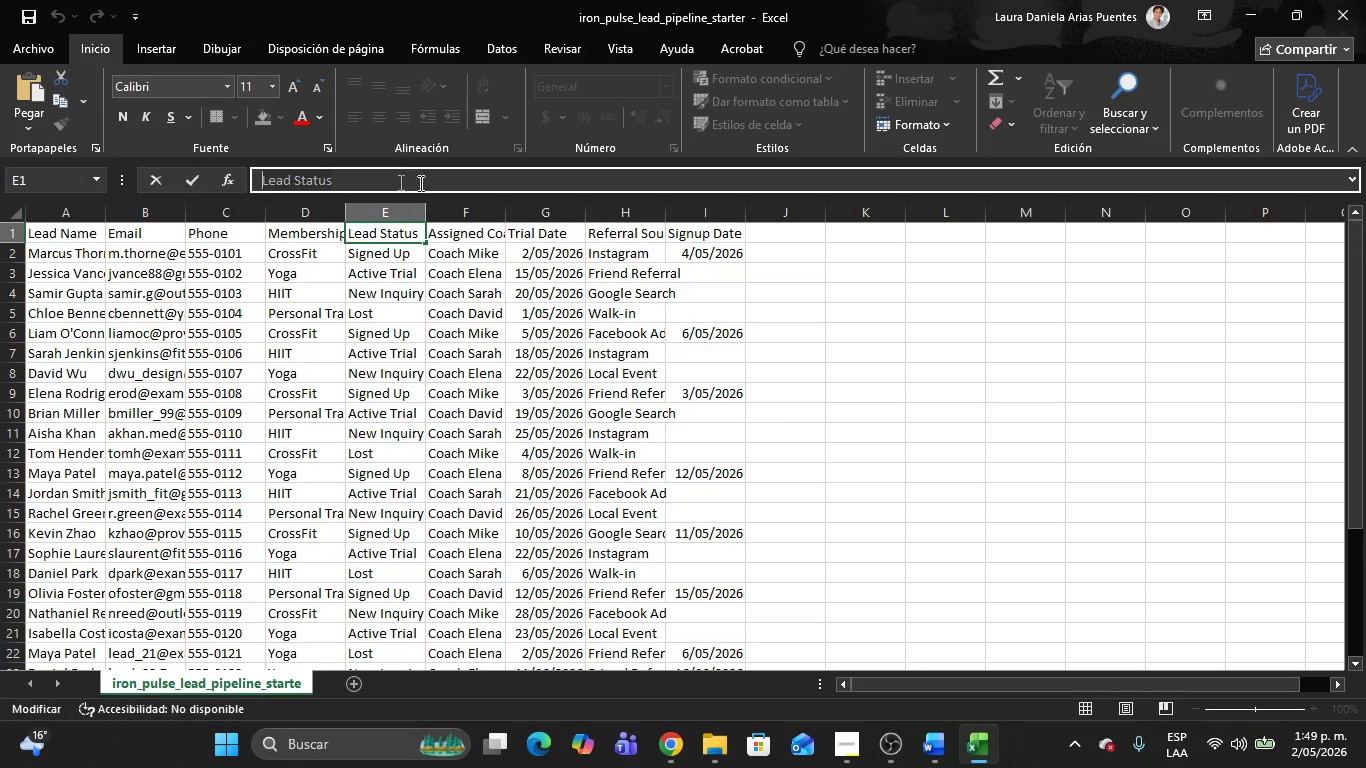 
key(Alt+Tab)
 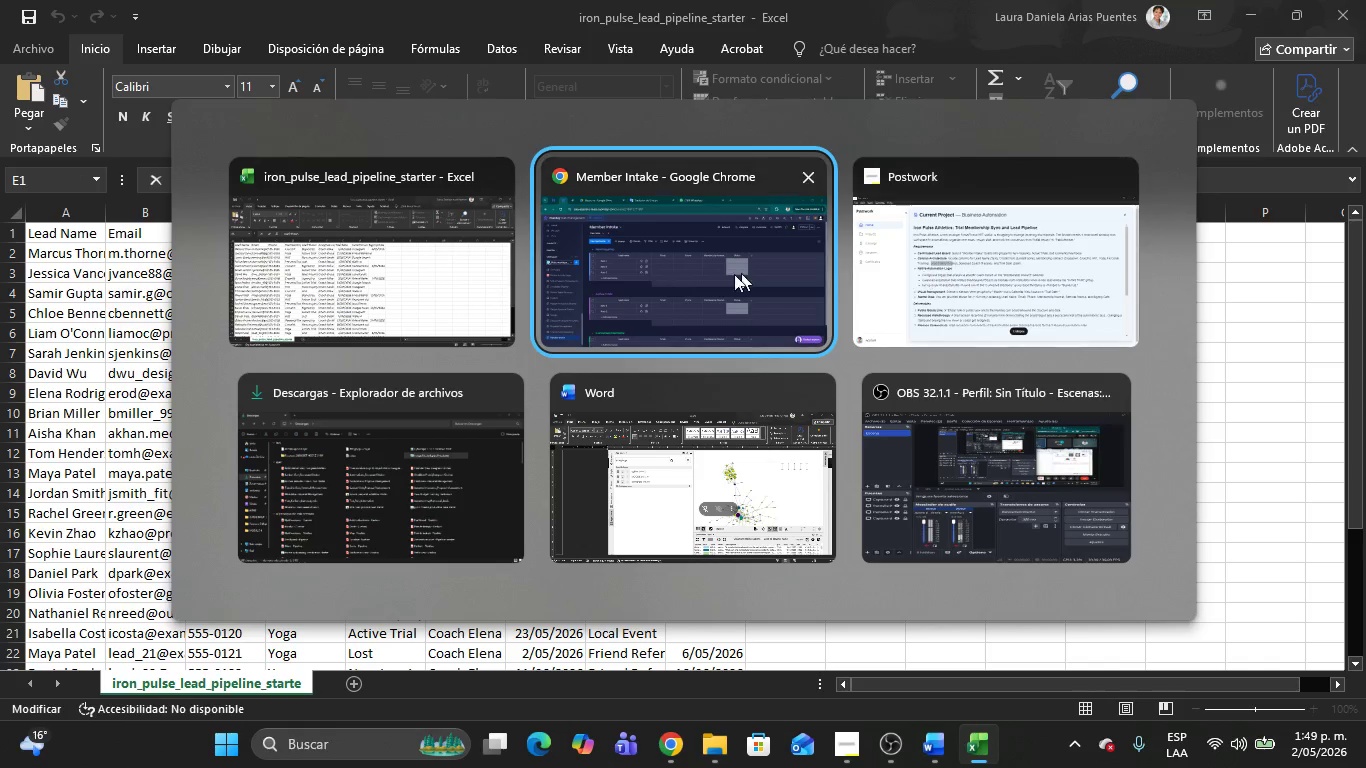 
left_click([715, 274])
 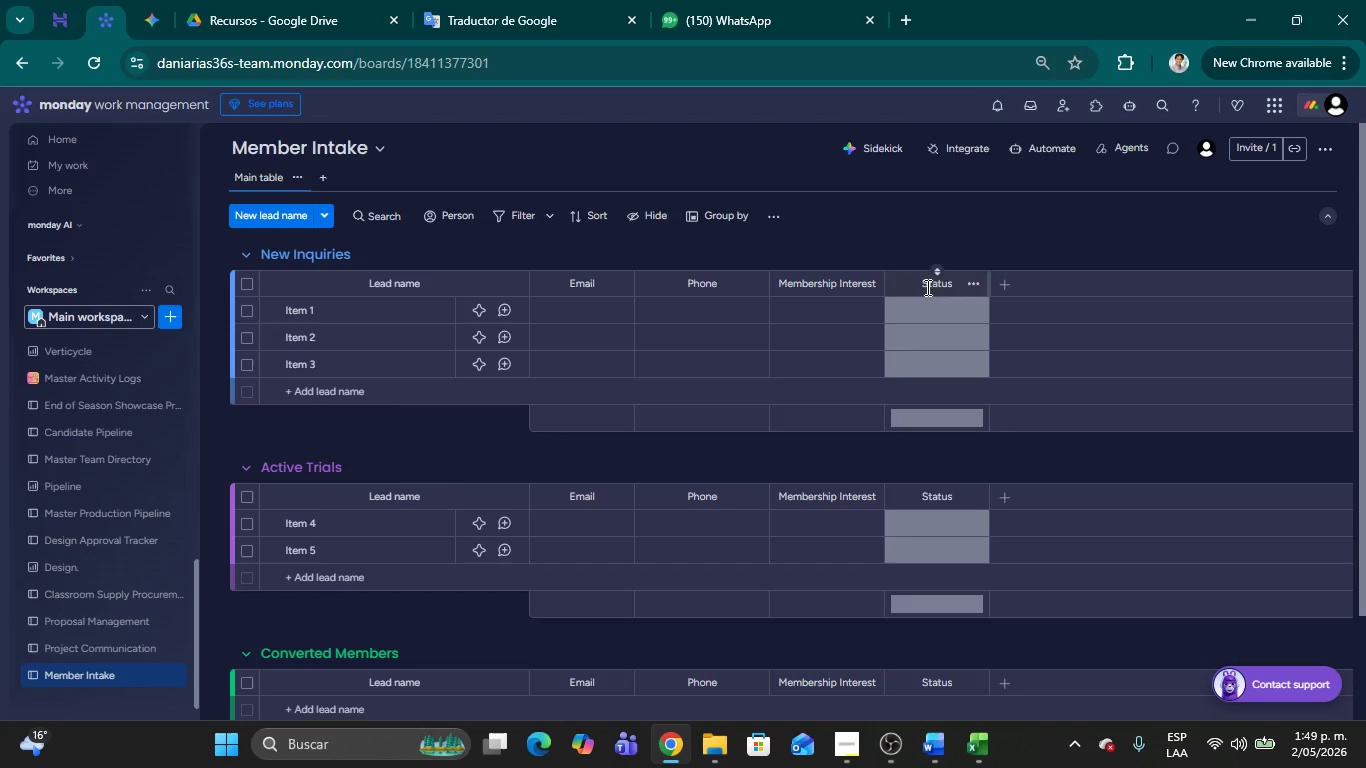 
double_click([926, 287])
 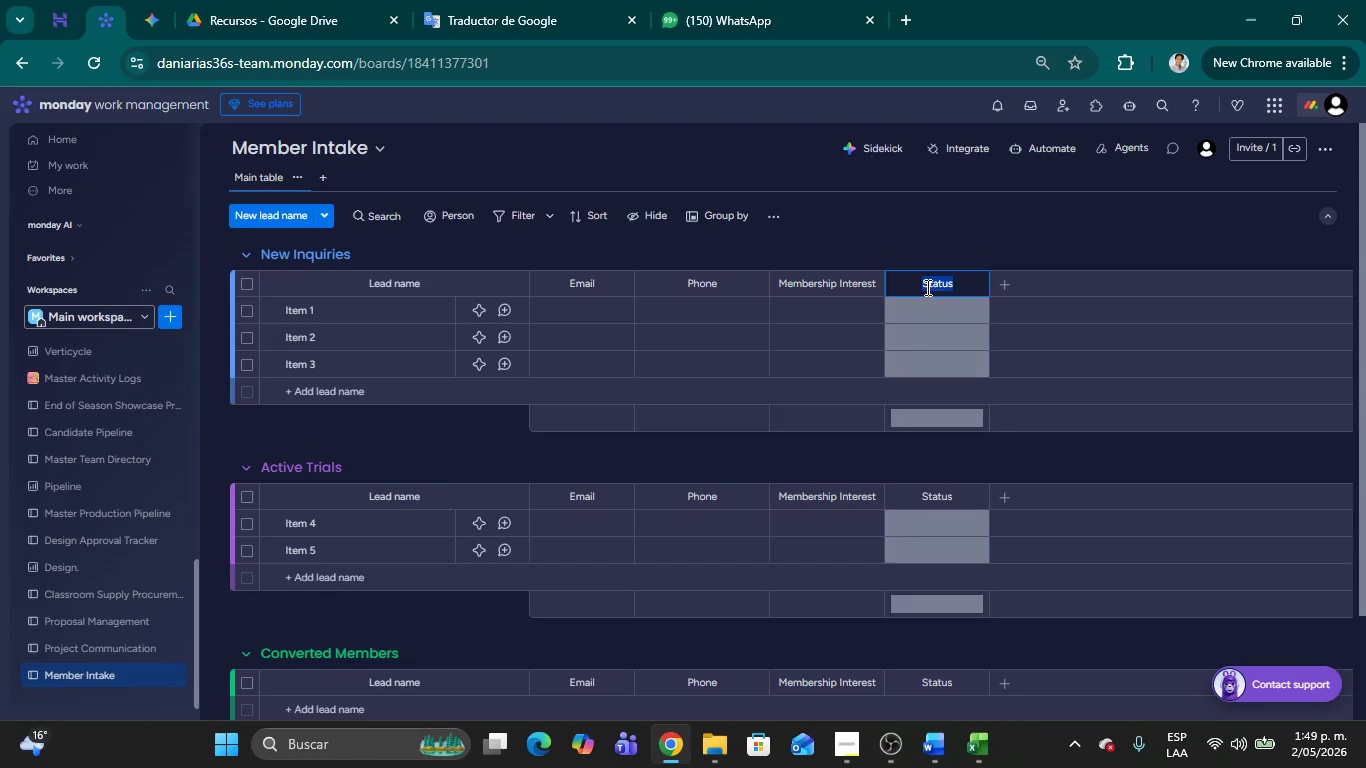 
key(Control+V)
 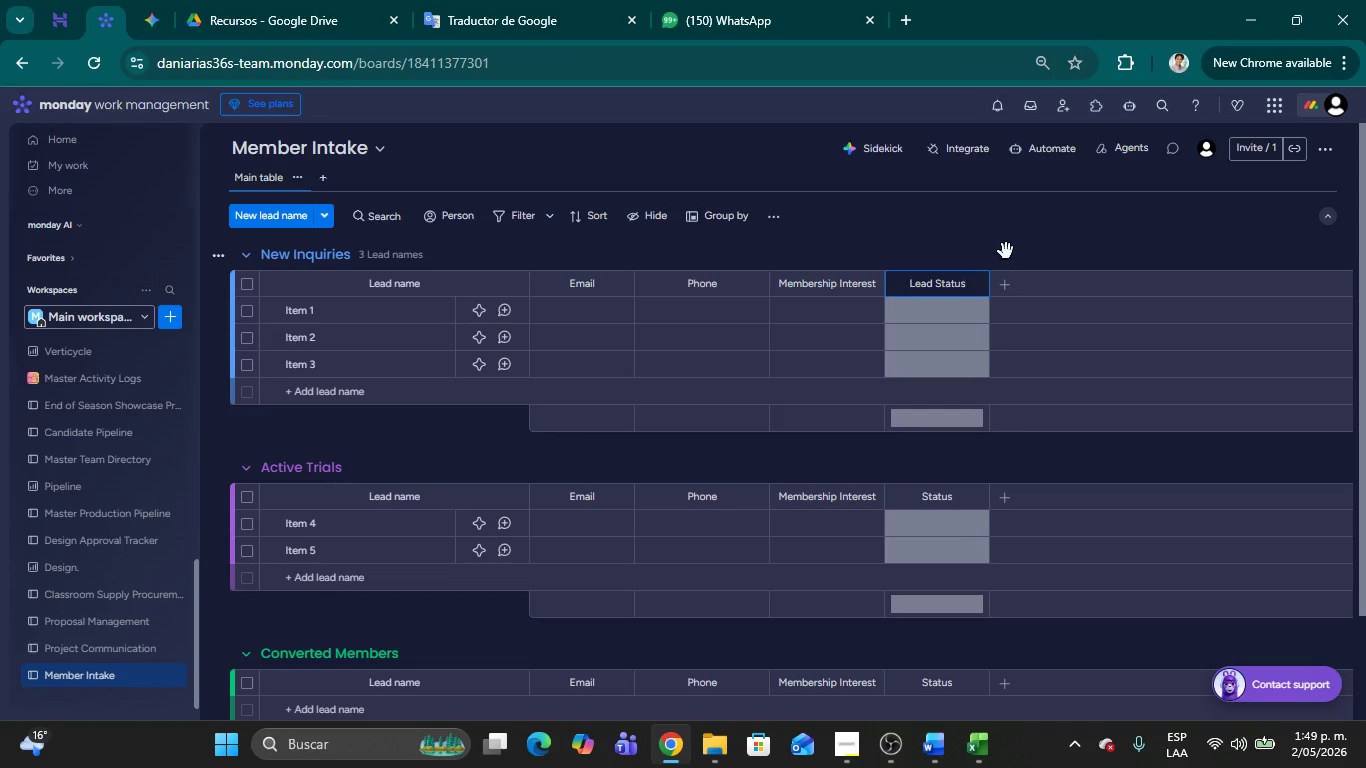 
left_click([999, 242])
 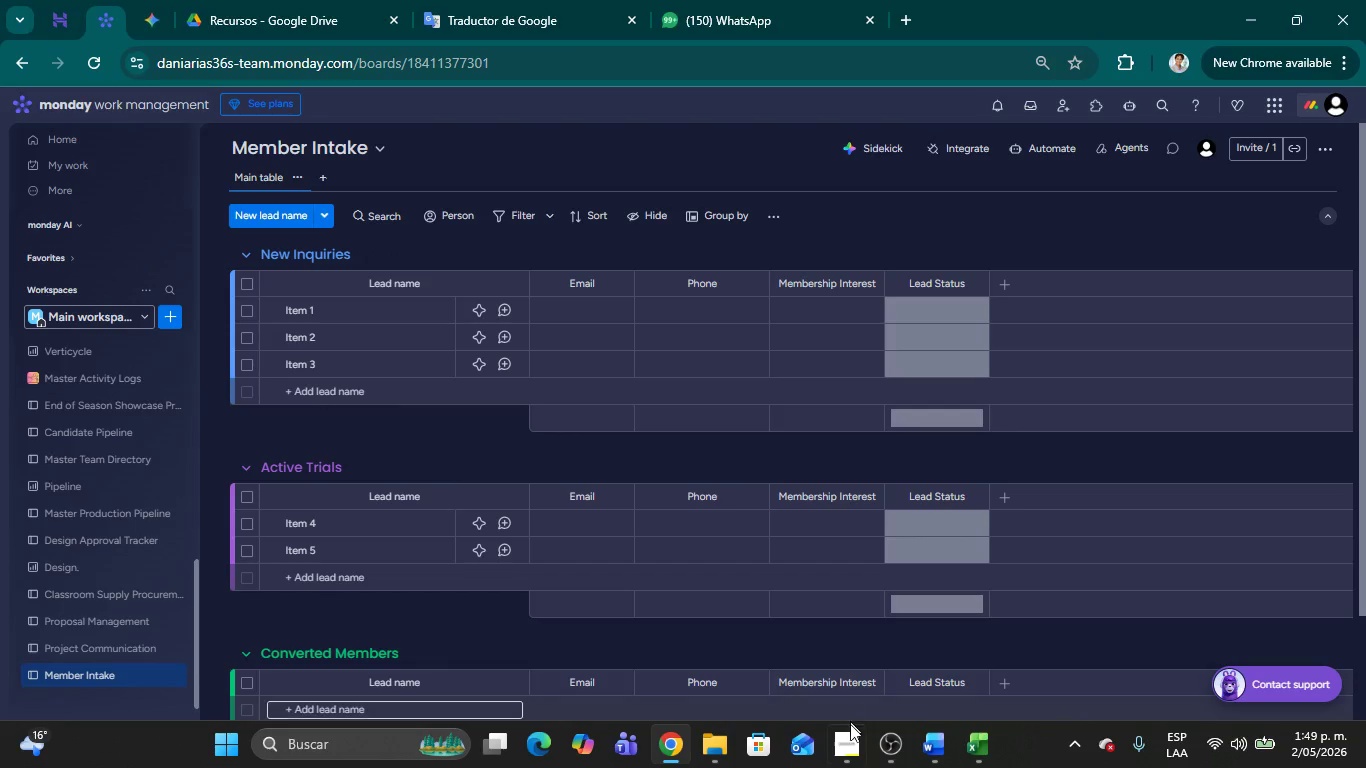 
left_click([850, 755])